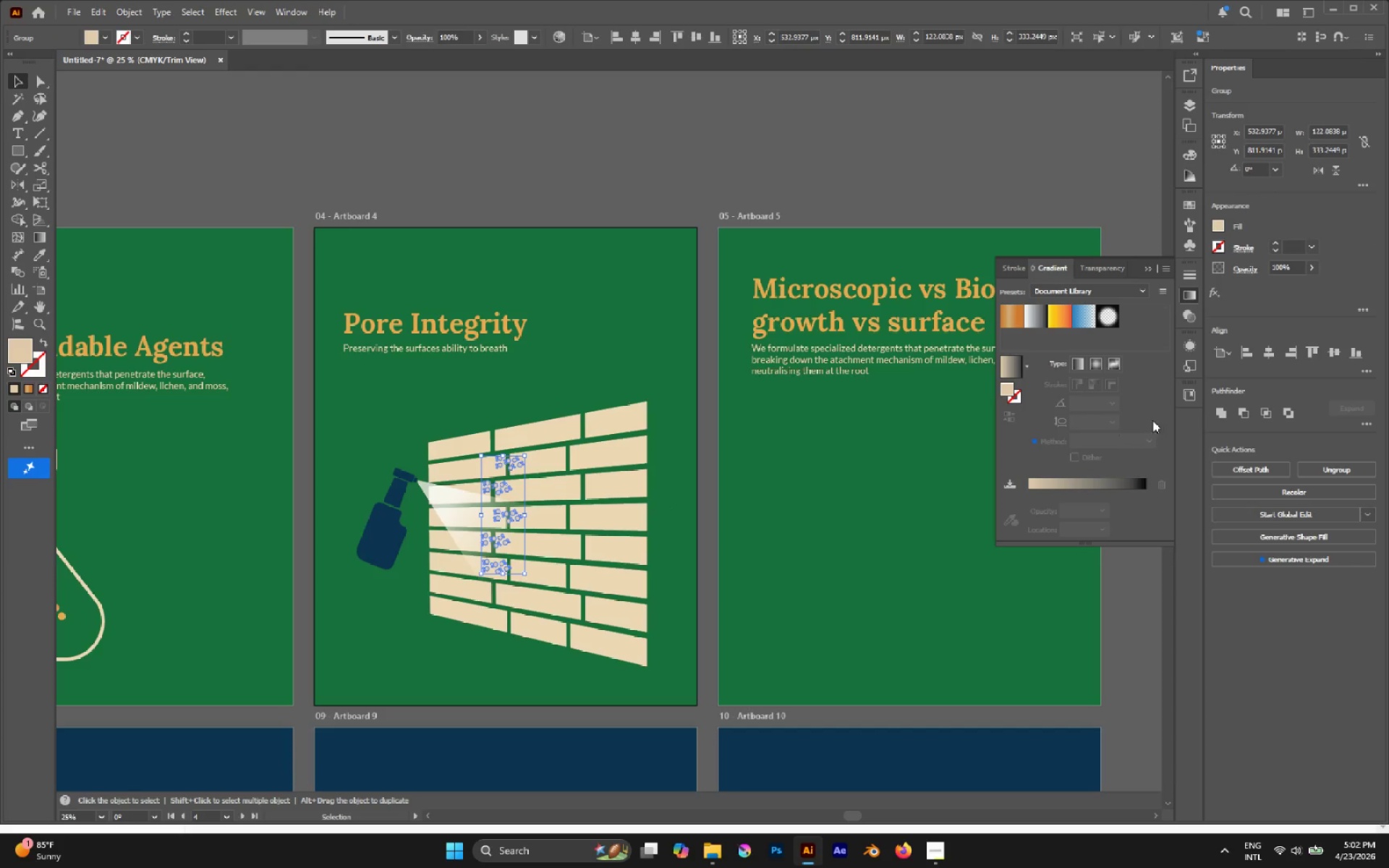 
left_click([1217, 411])
 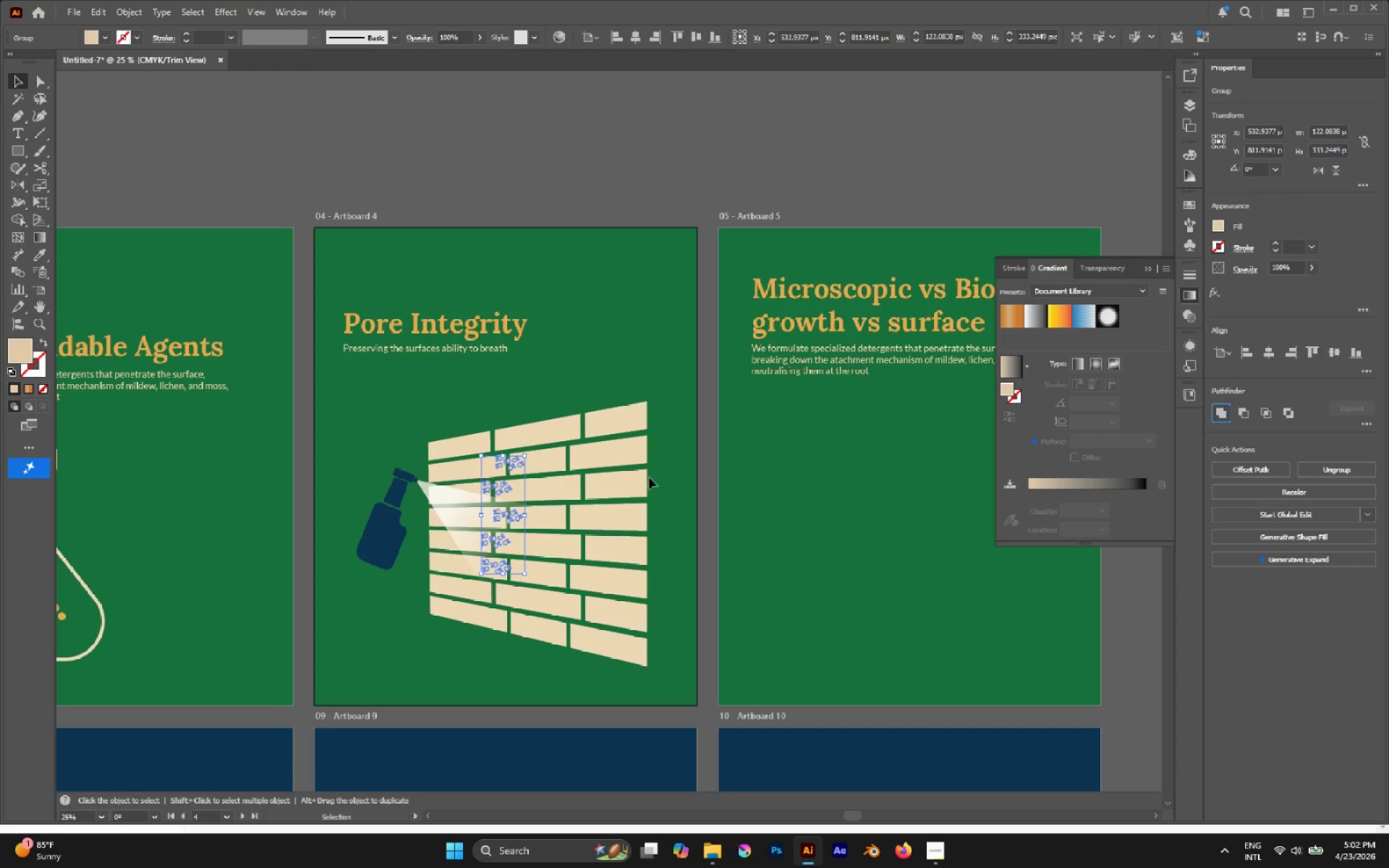 
left_click([637, 477])
 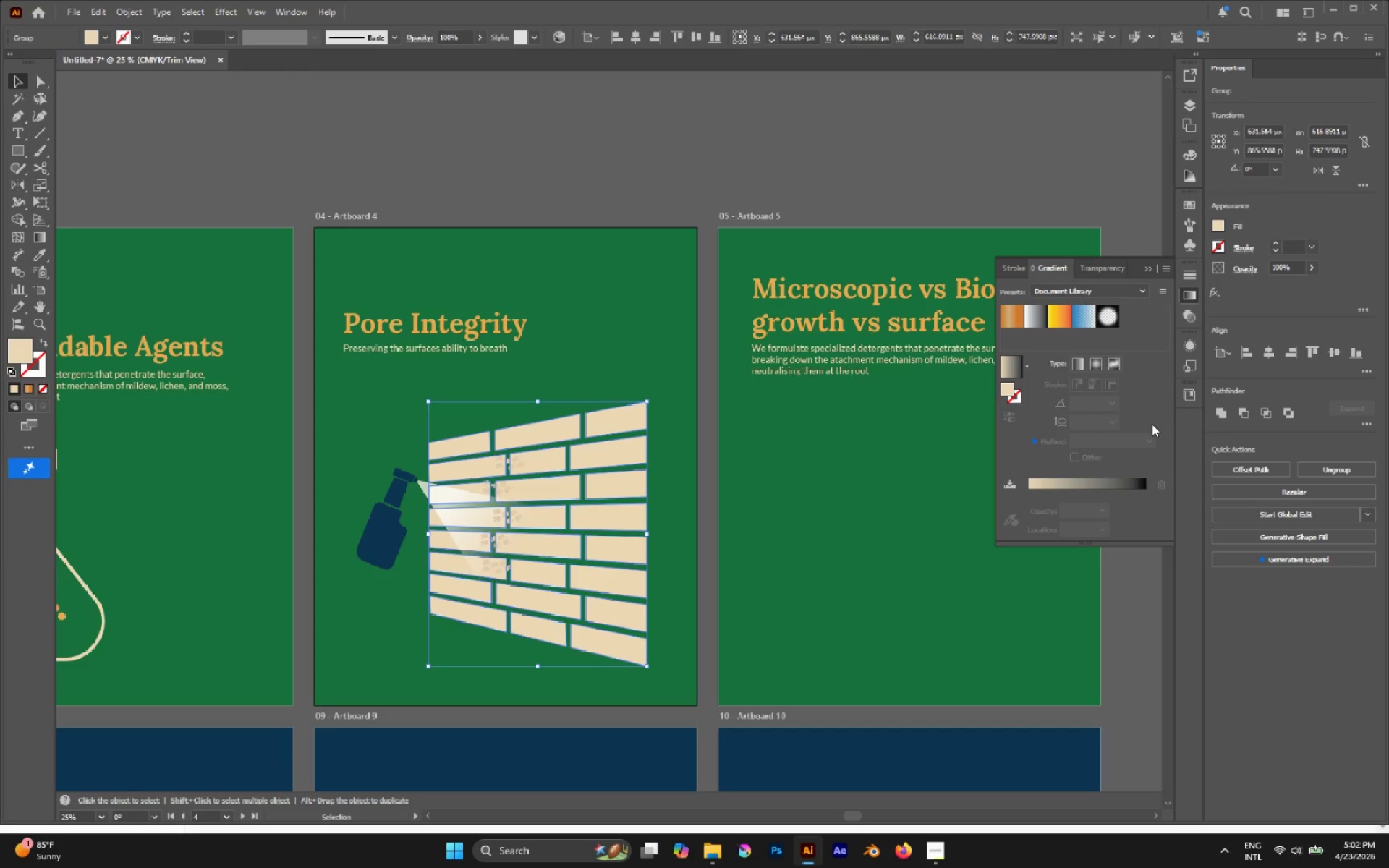 
left_click([1221, 413])
 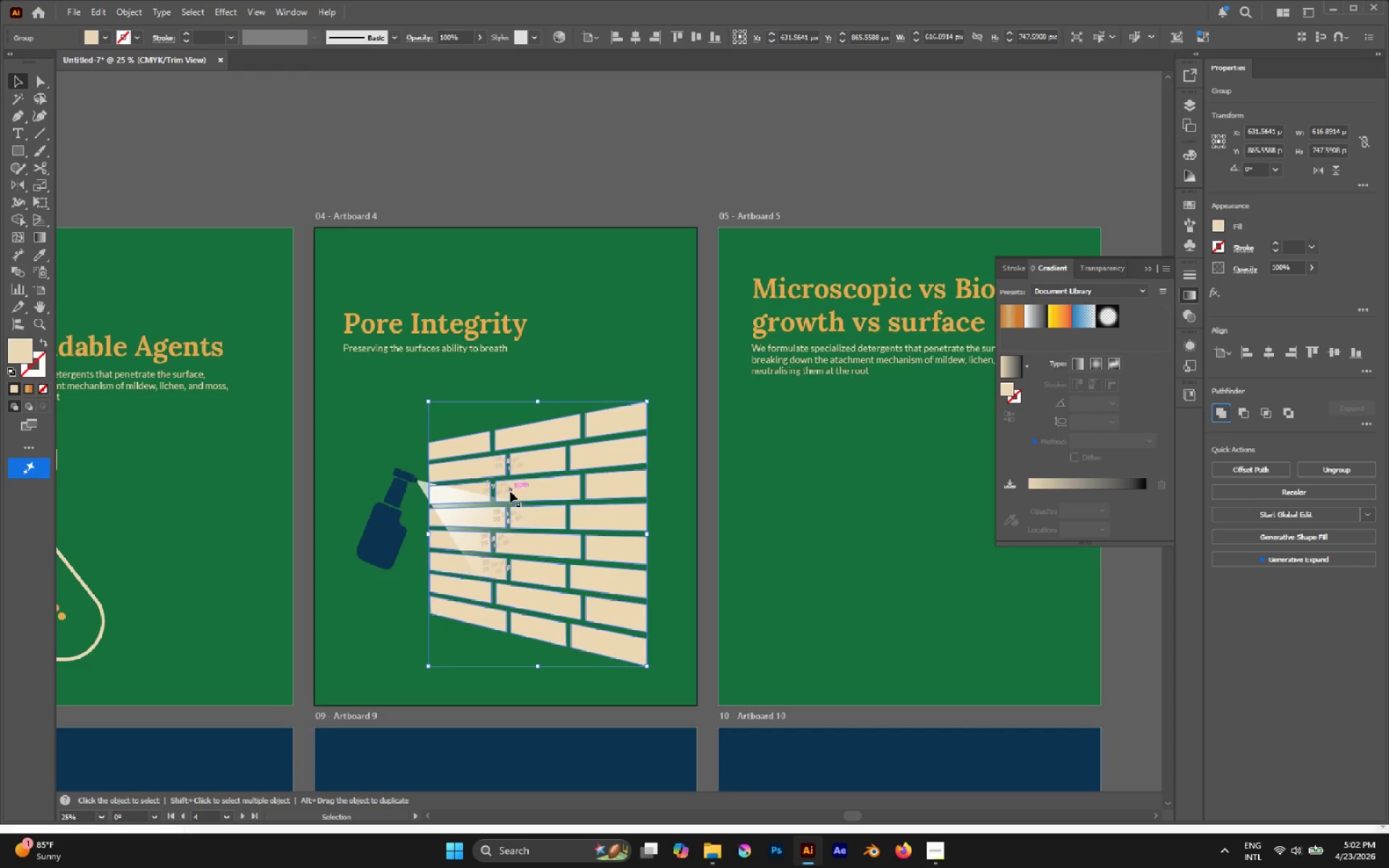 
left_click([506, 490])
 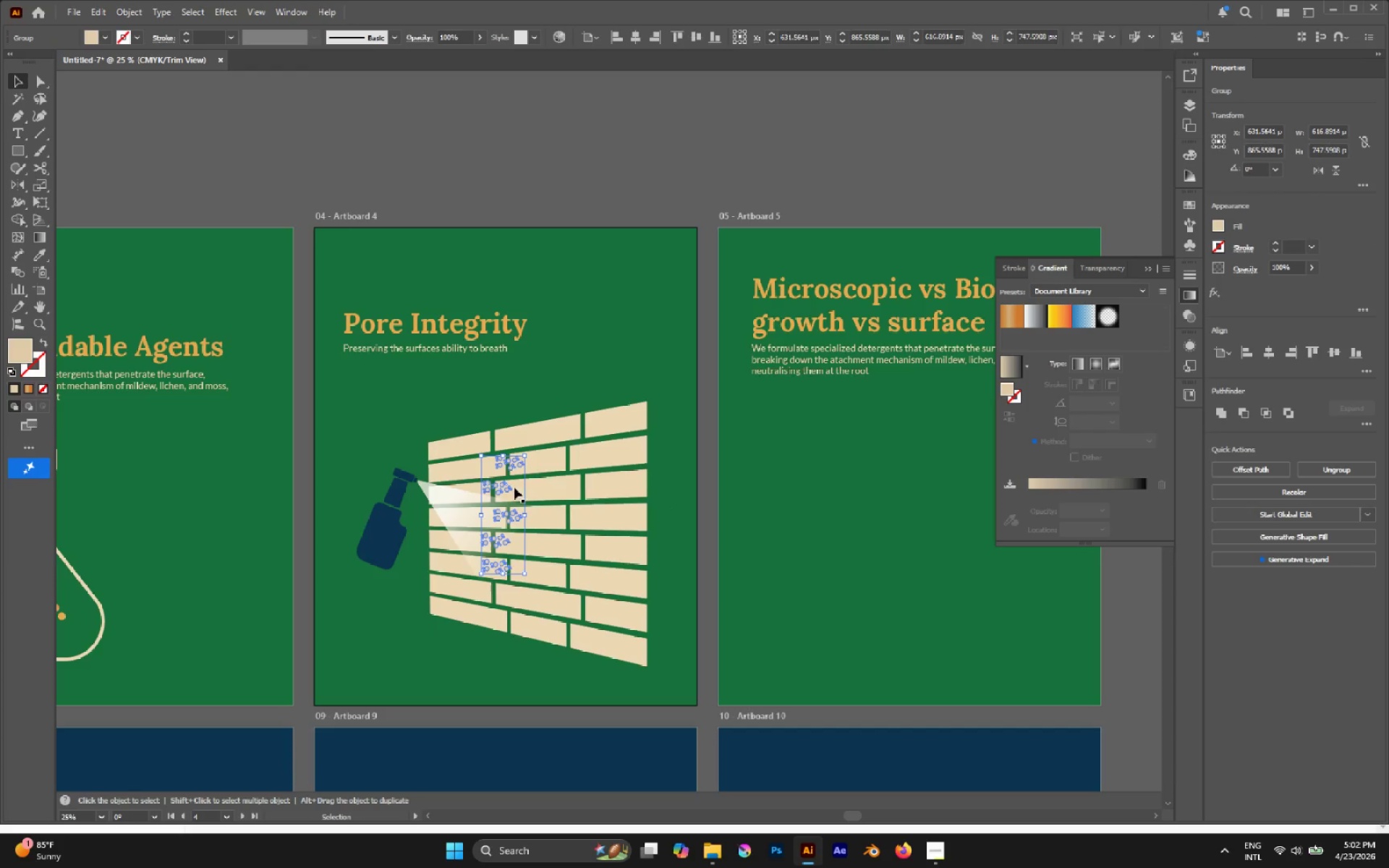 
hold_key(key=ShiftLeft, duration=0.86)
left_click([593, 477])
 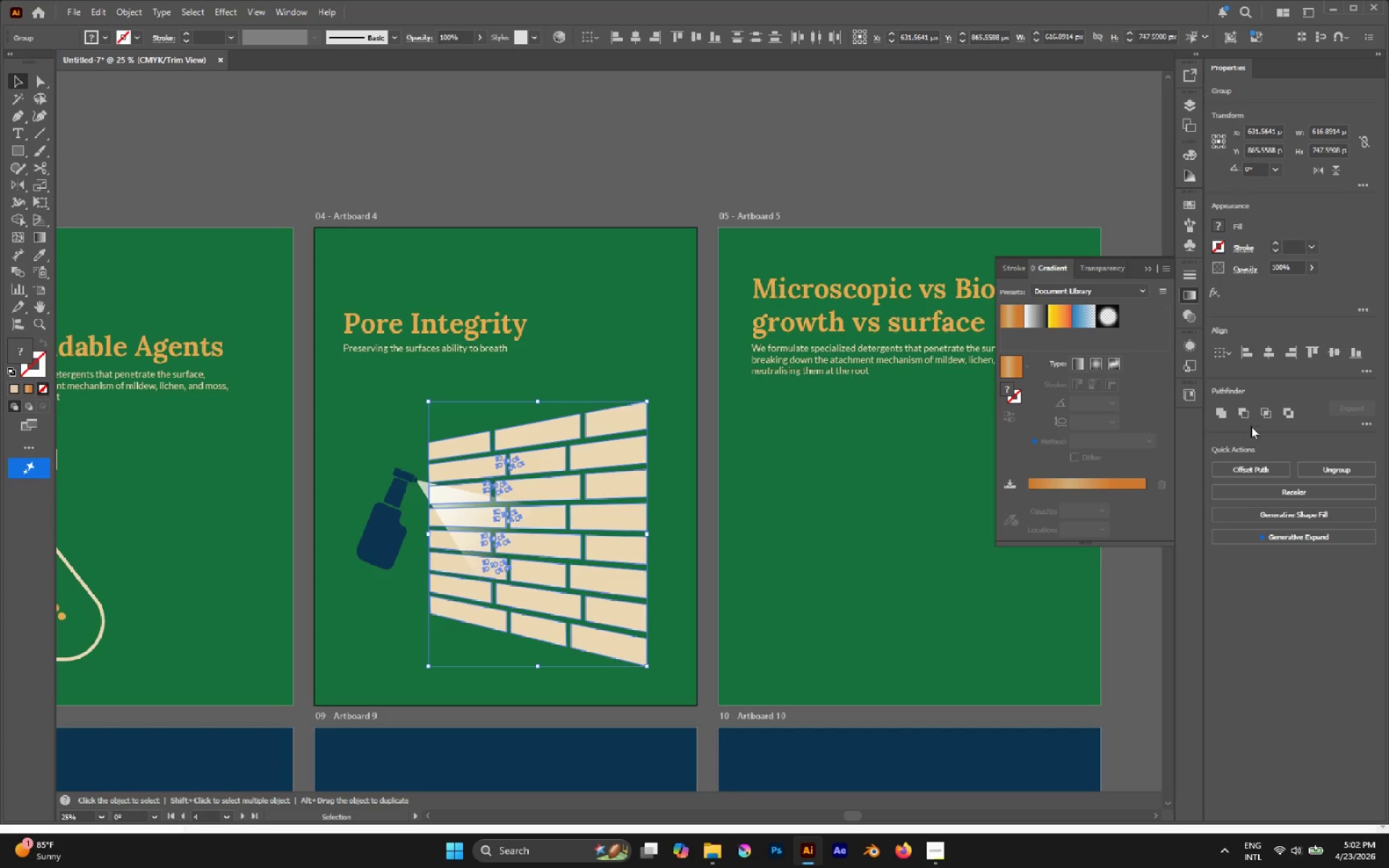 
left_click([1249, 418])
 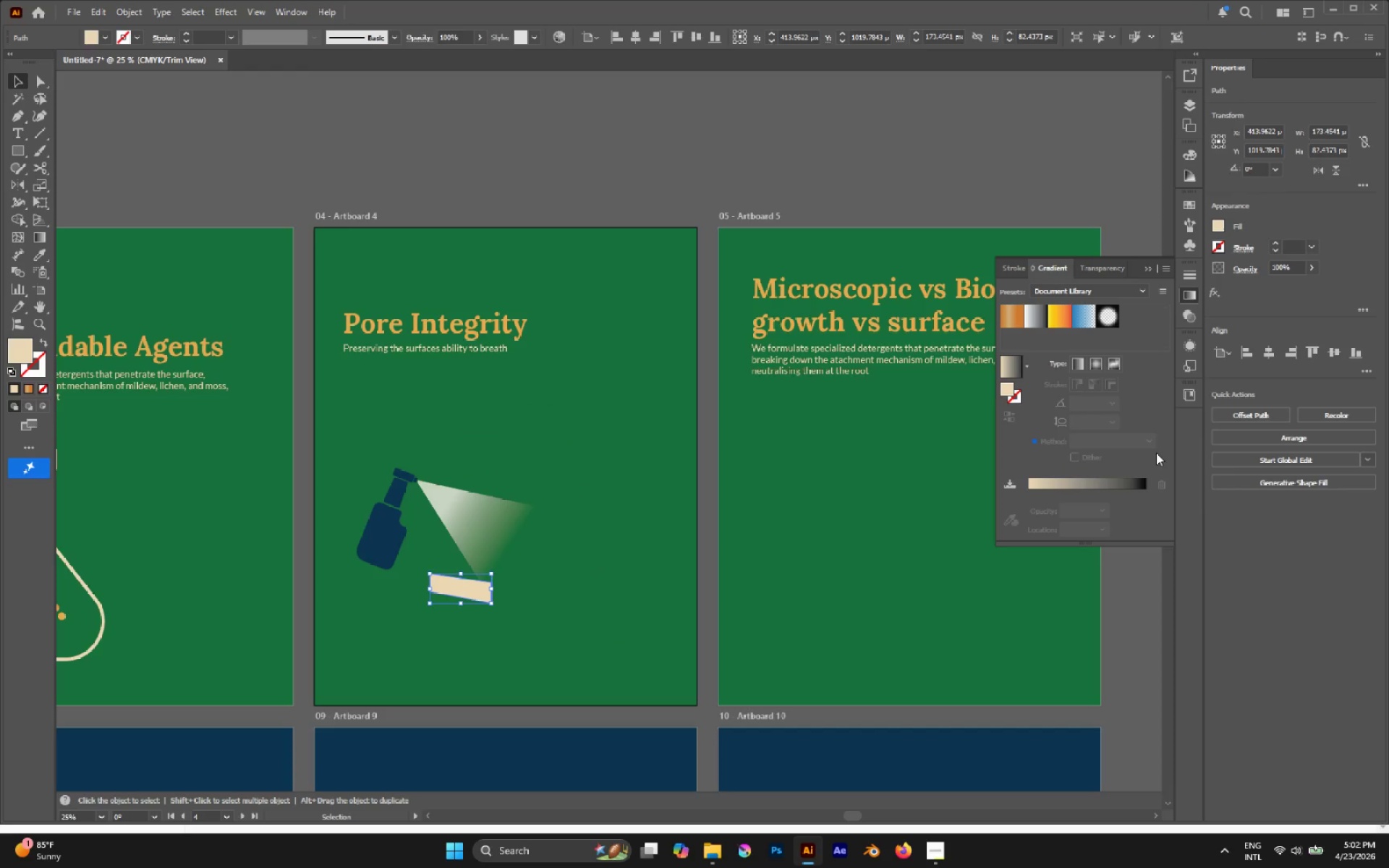 
key(Control+Z)
 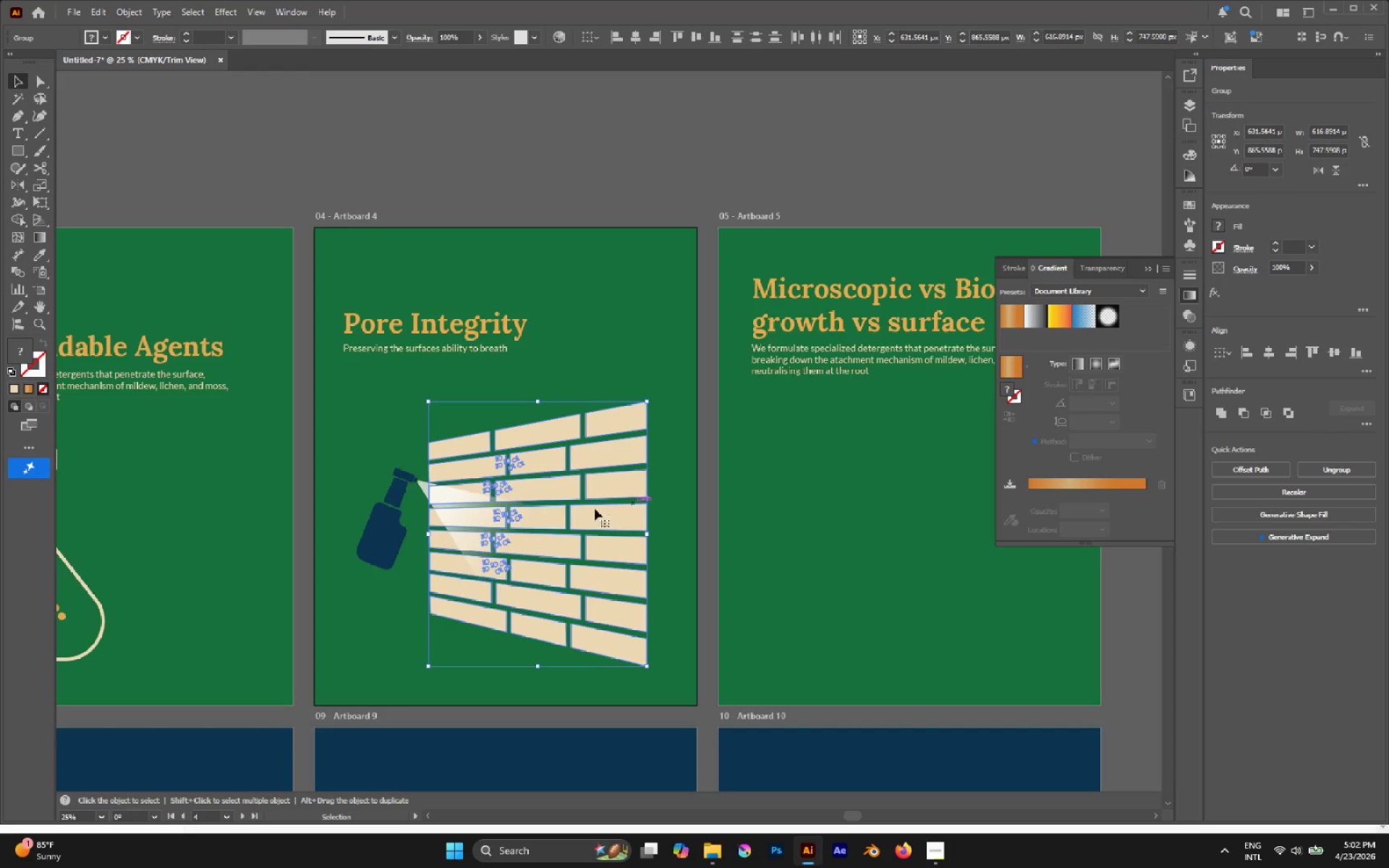 
hold_key(key=AltLeft, duration=0.61)
scroll: coordinate [499, 527], scroll_direction: up, amount: 2.0
 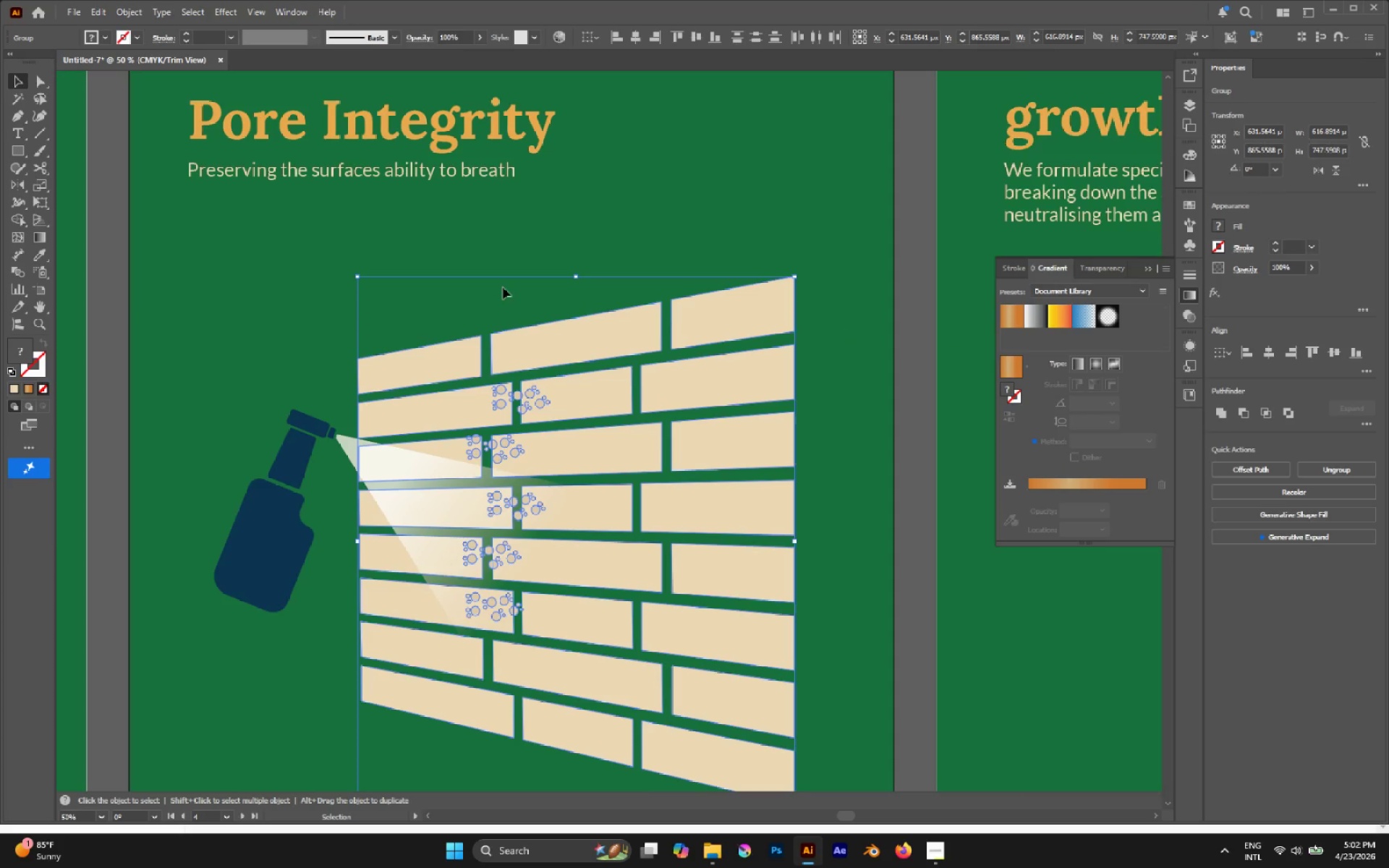 
left_click([514, 265])
 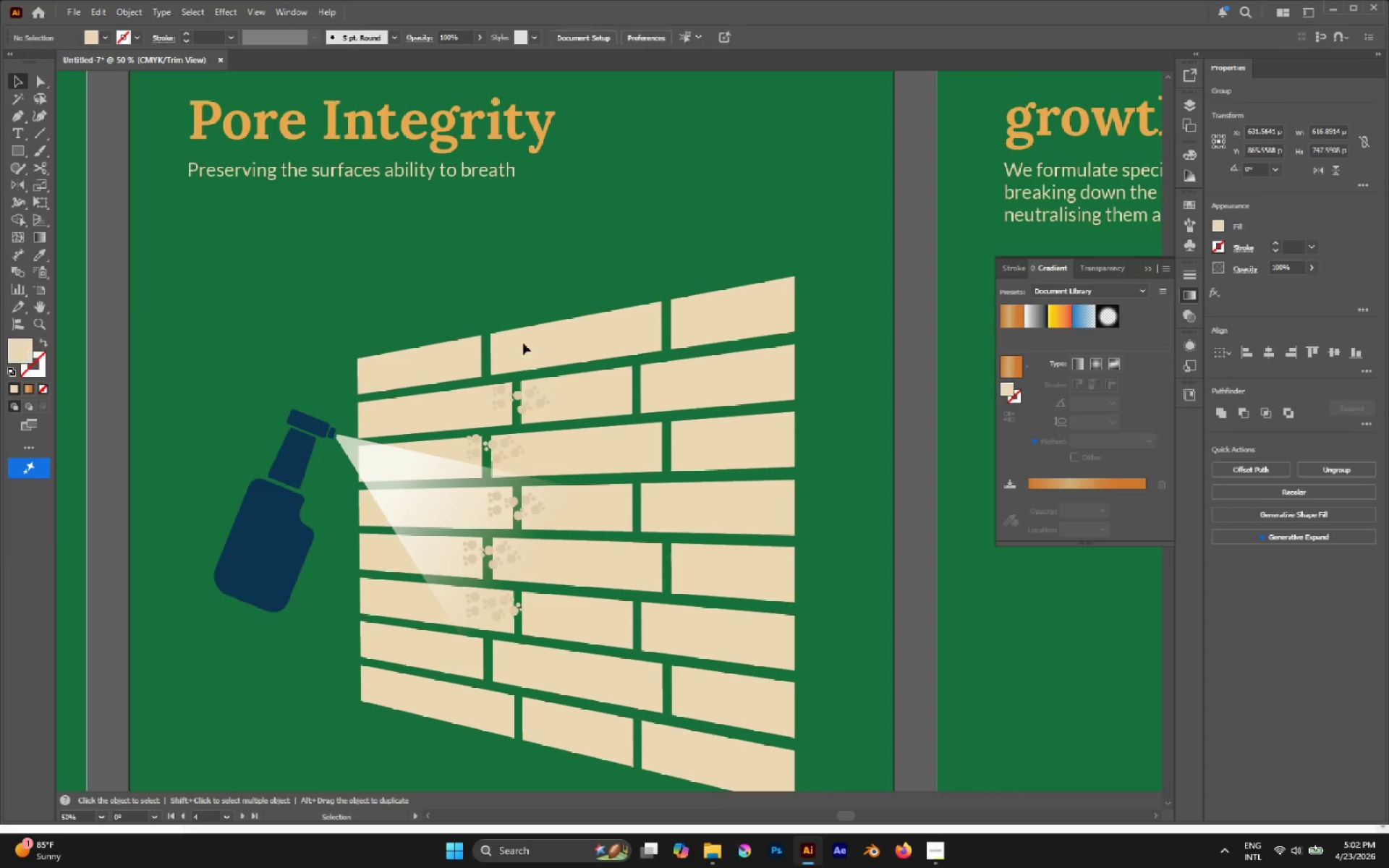 
hold_key(key=AltLeft, duration=0.5)
scroll: coordinate [539, 418], scroll_direction: down, amount: 3.0
 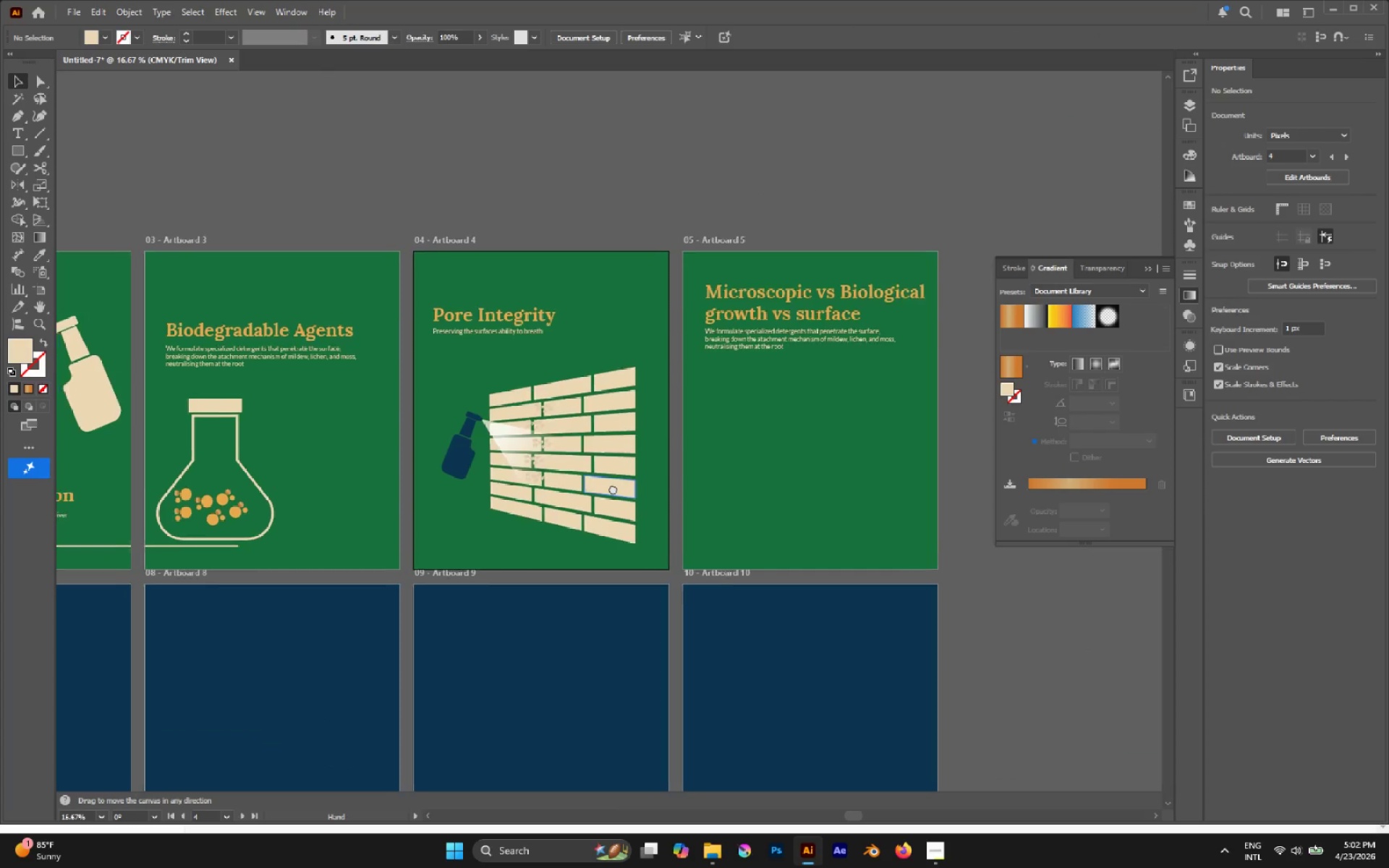 
hold_key(key=AltLeft, duration=0.47)
scroll: coordinate [625, 435], scroll_direction: down, amount: 1.0
 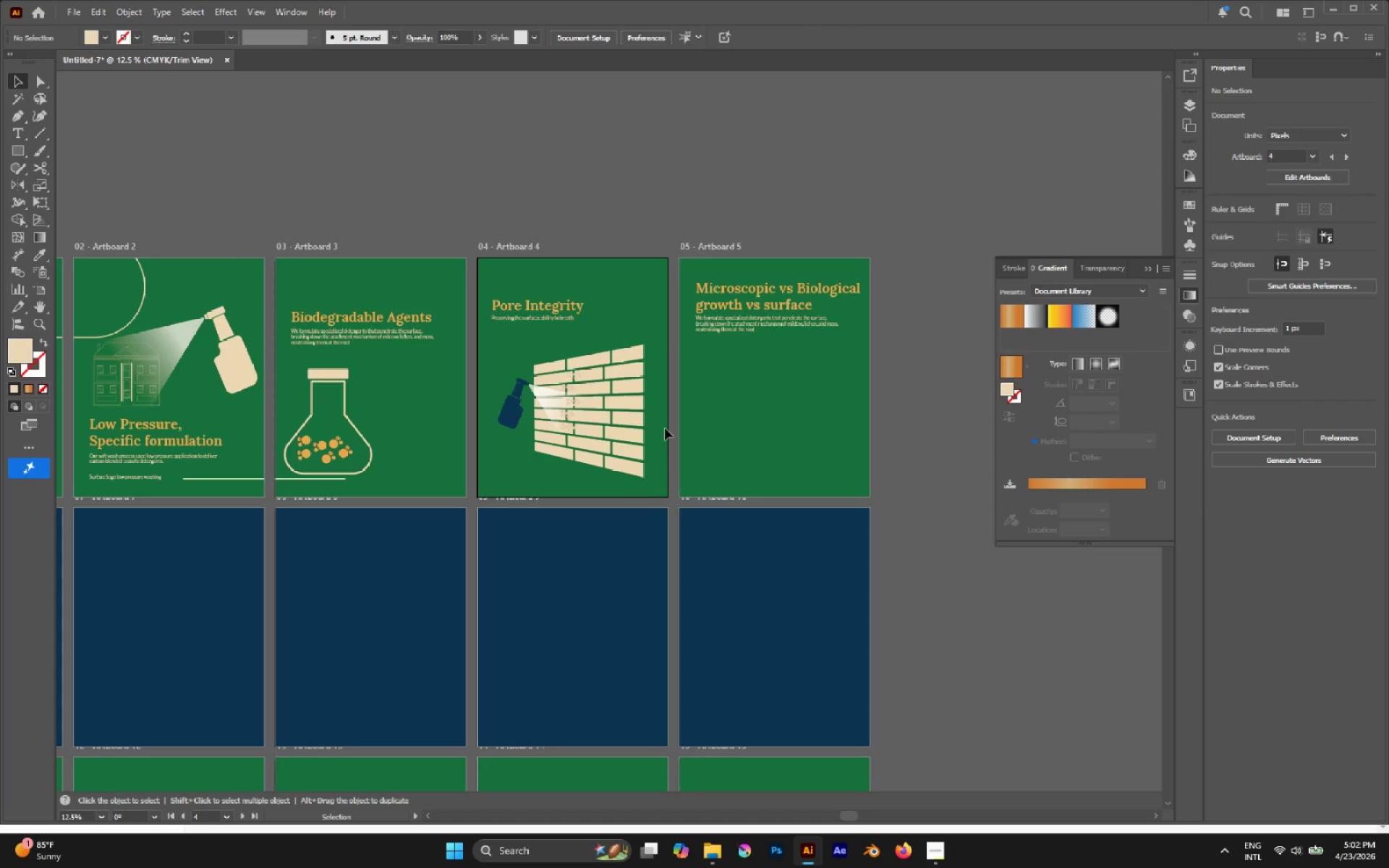 
wait(6.66)
 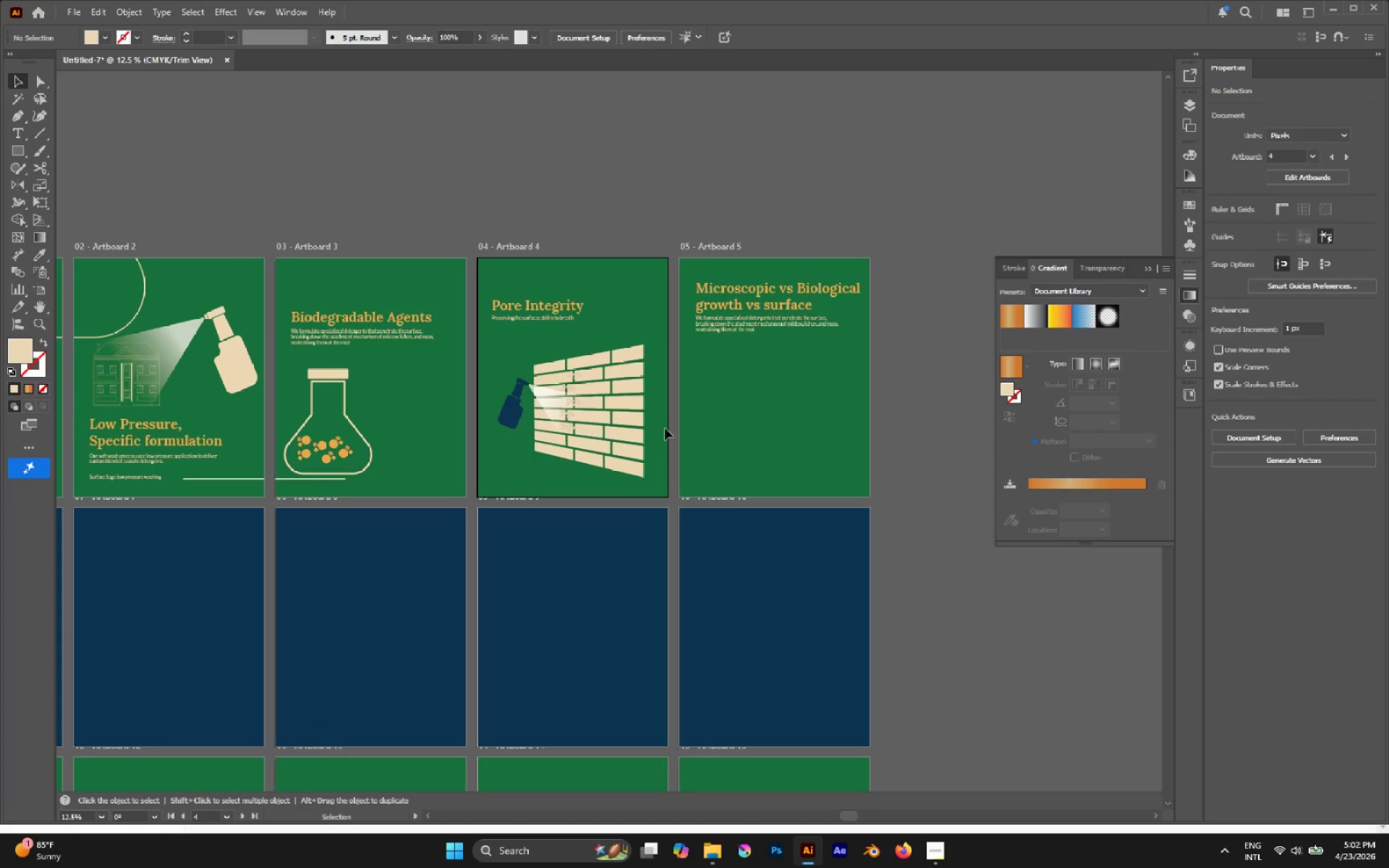 
left_click([936, 843])